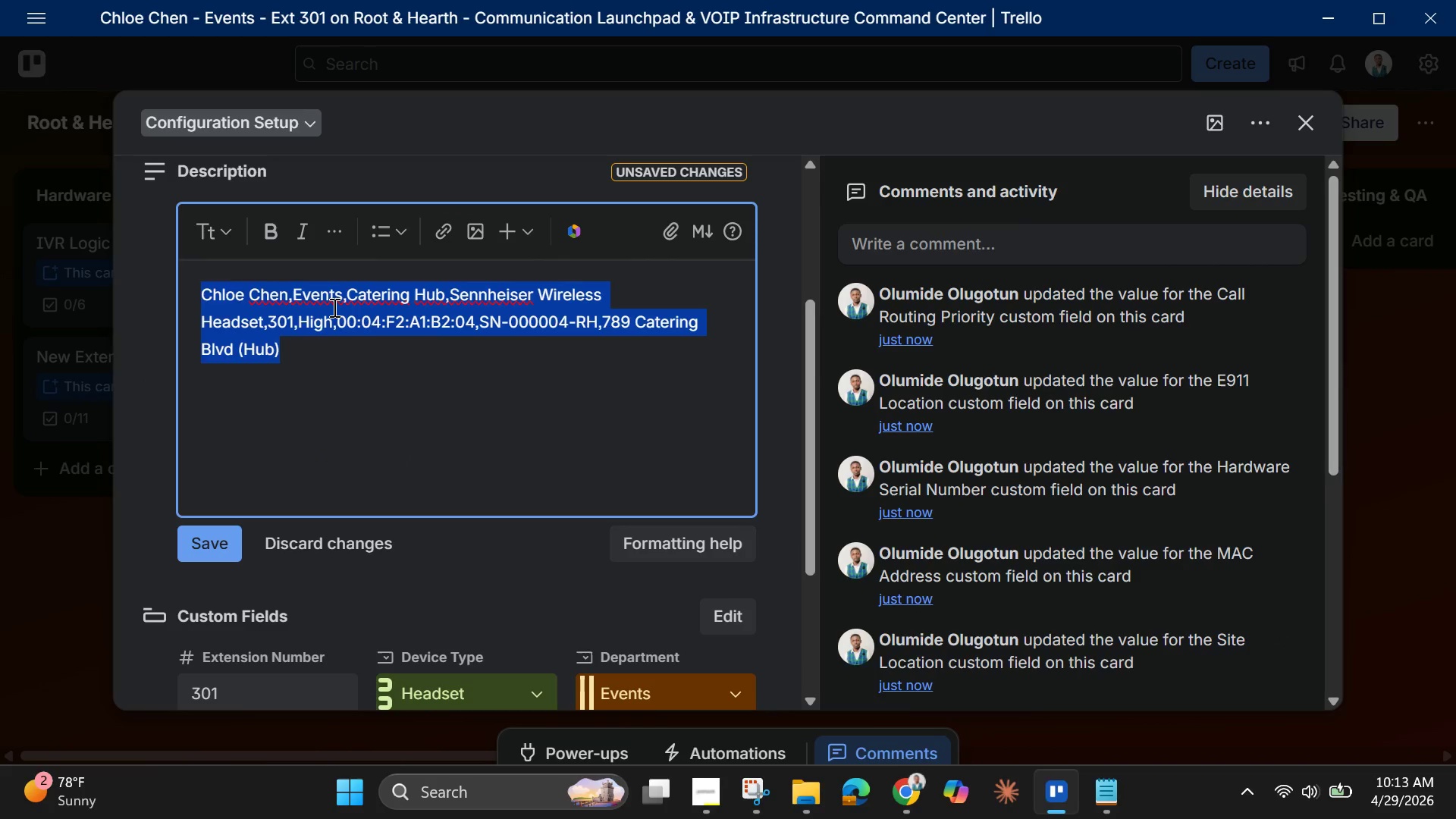 
key(Backspace)
 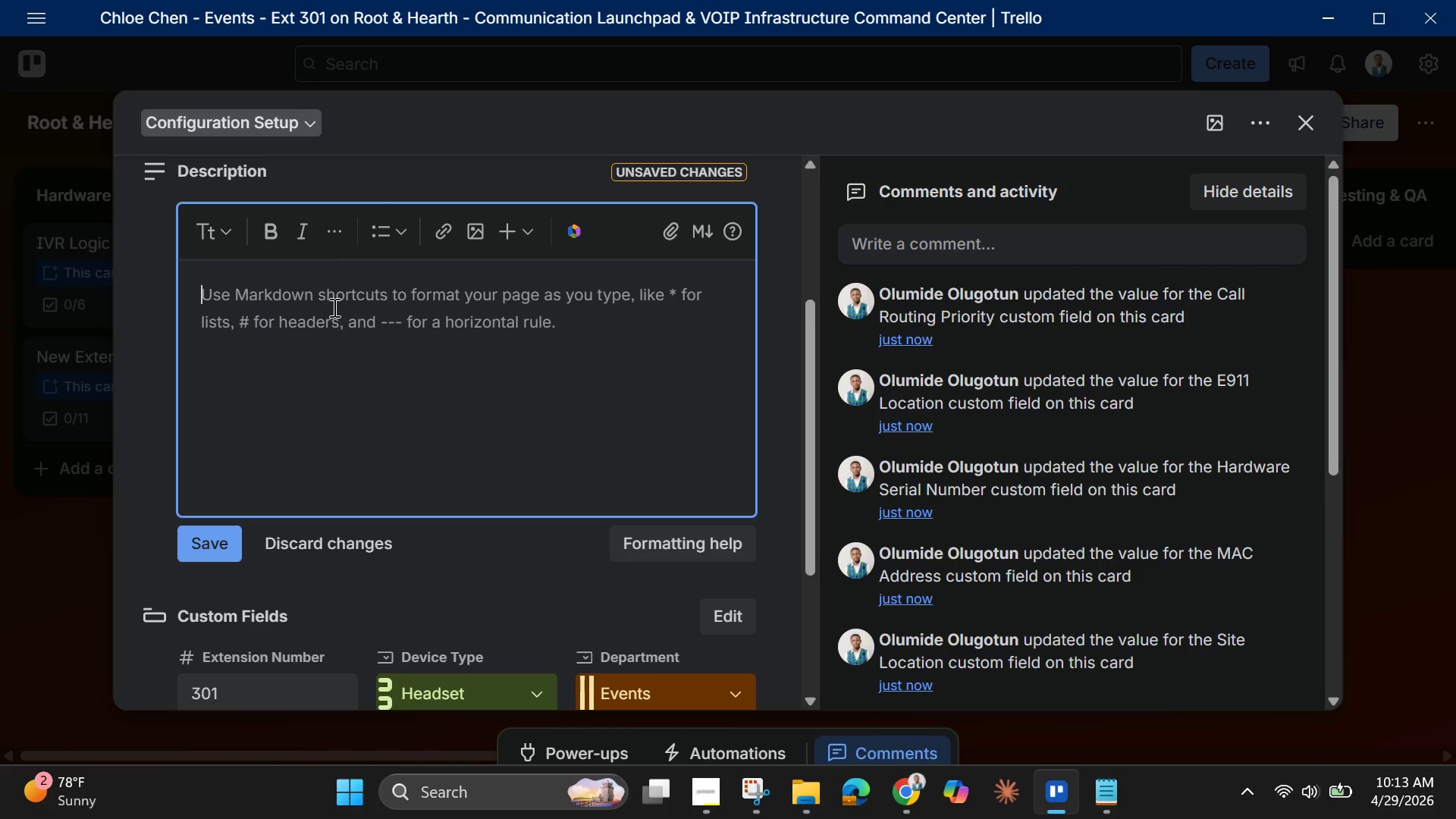 
wait(25.19)
 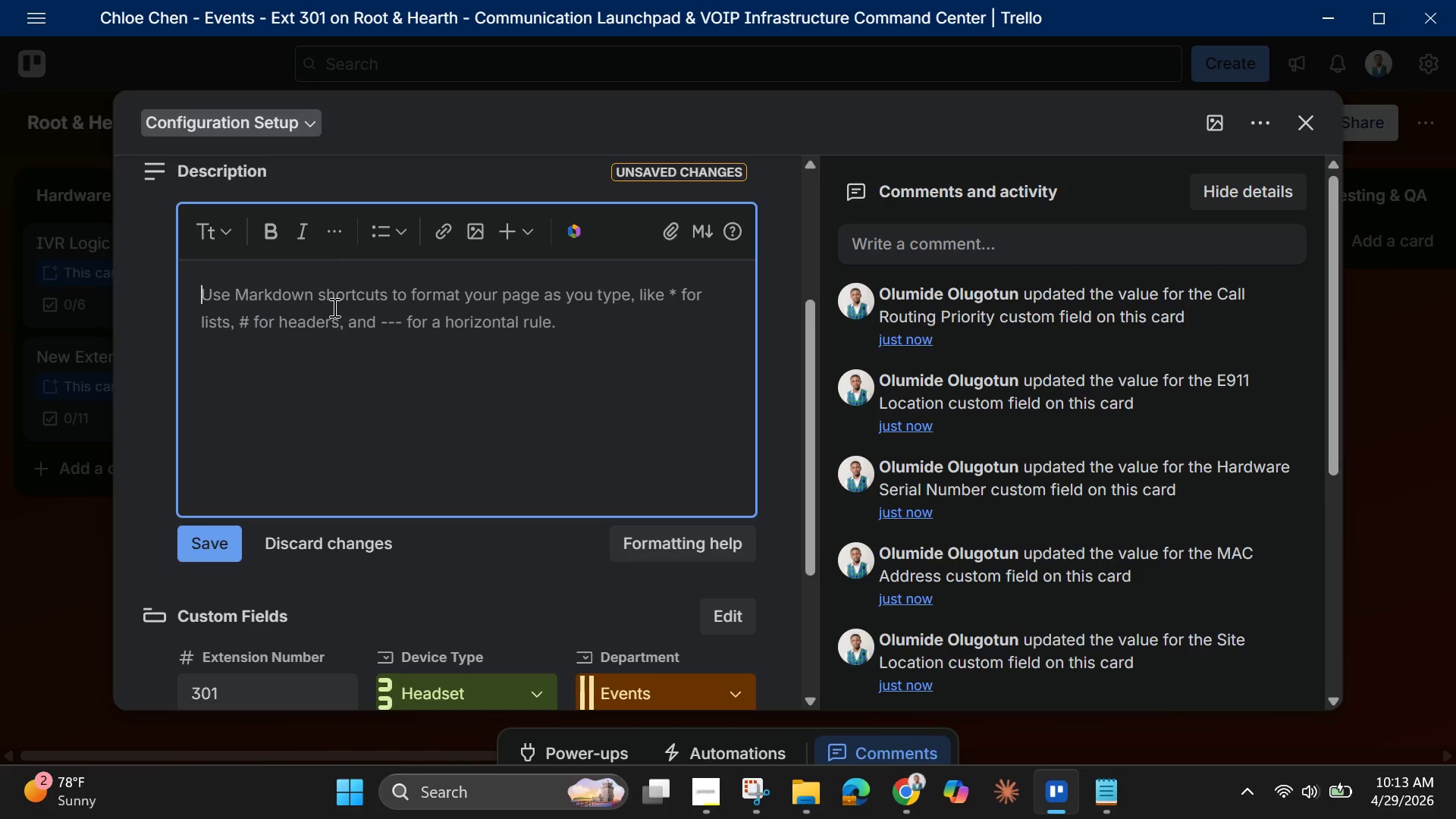 
left_click([895, 789])
 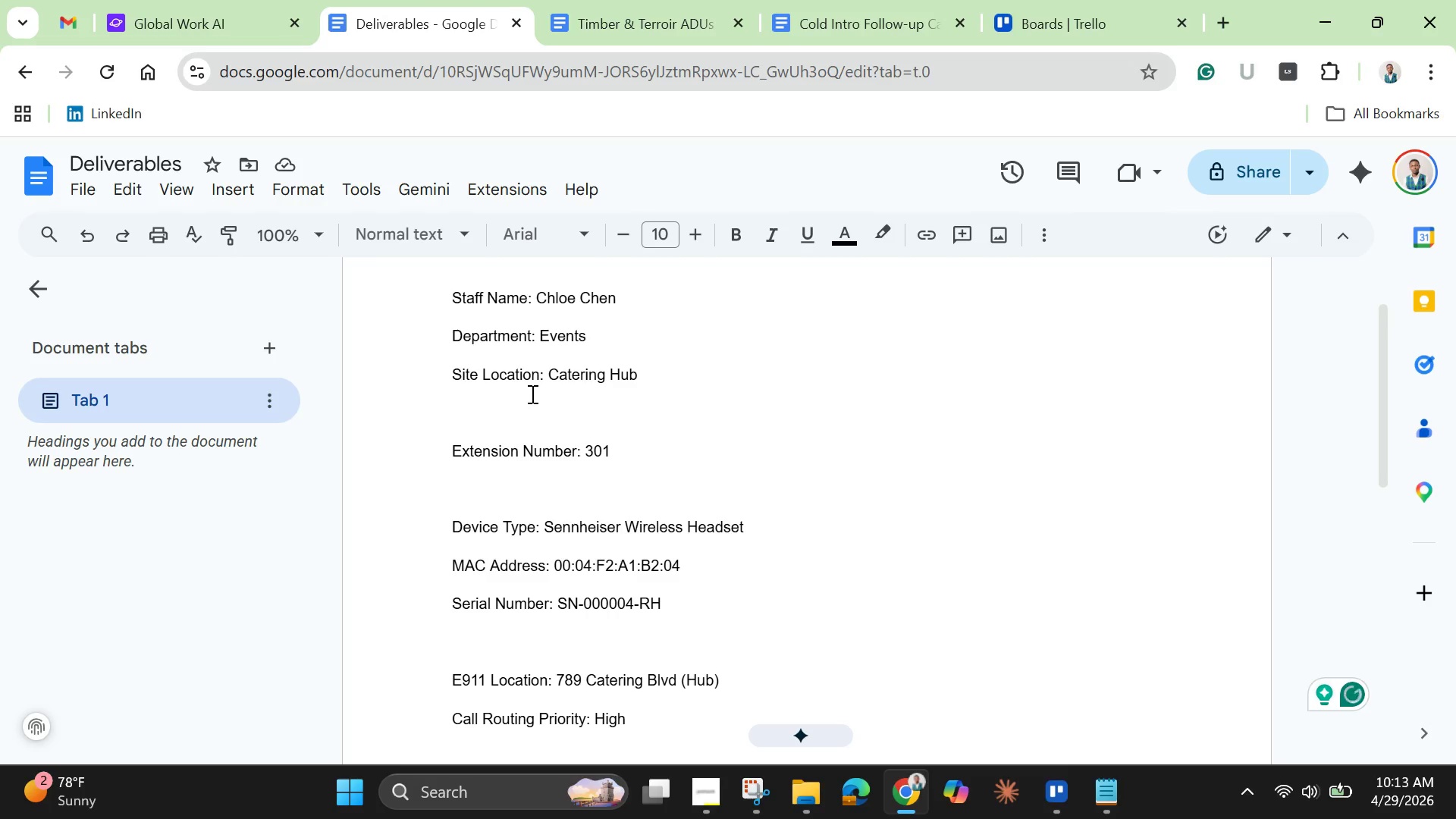 
left_click([531, 394])
 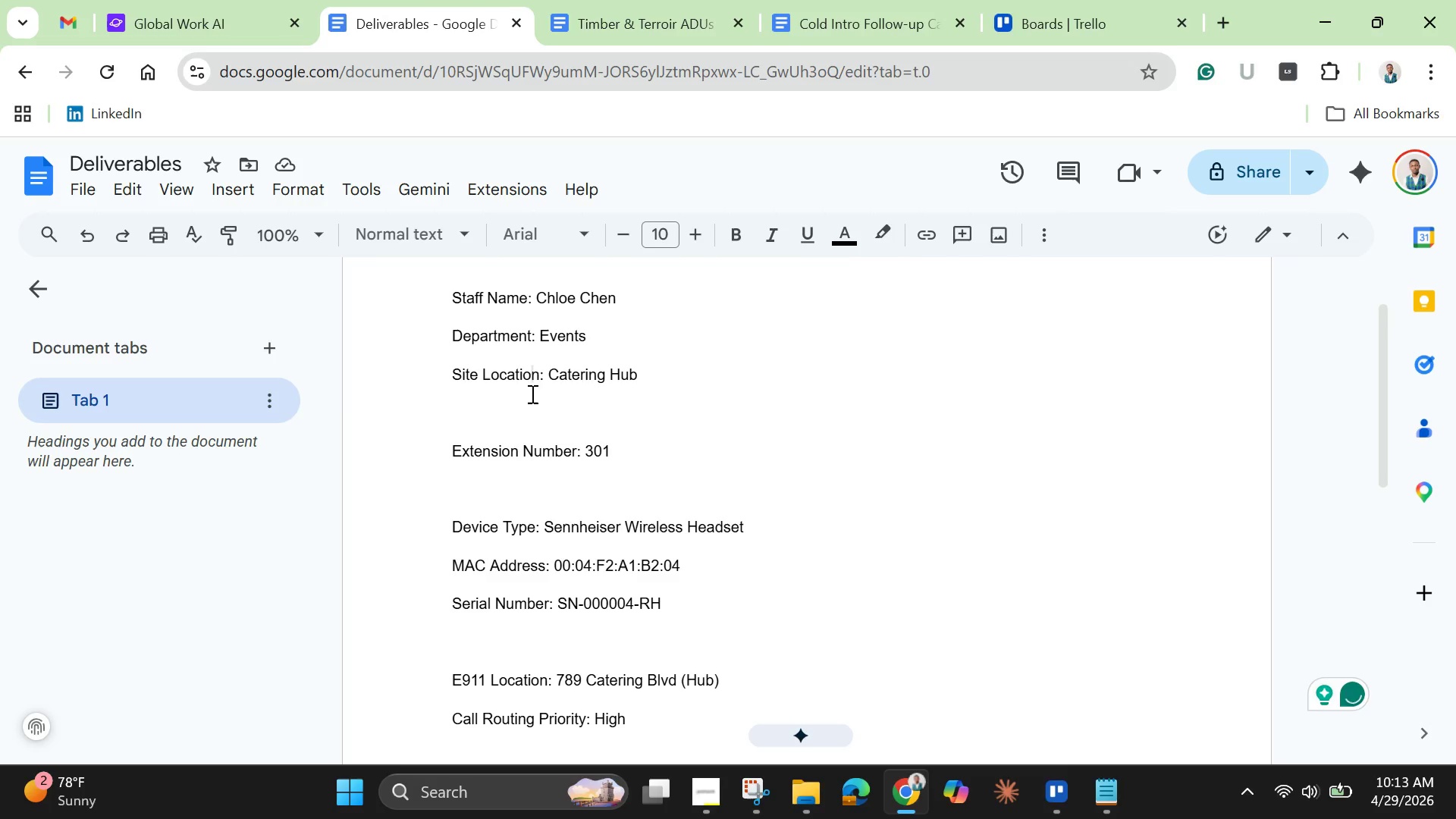 
right_click([531, 394])
 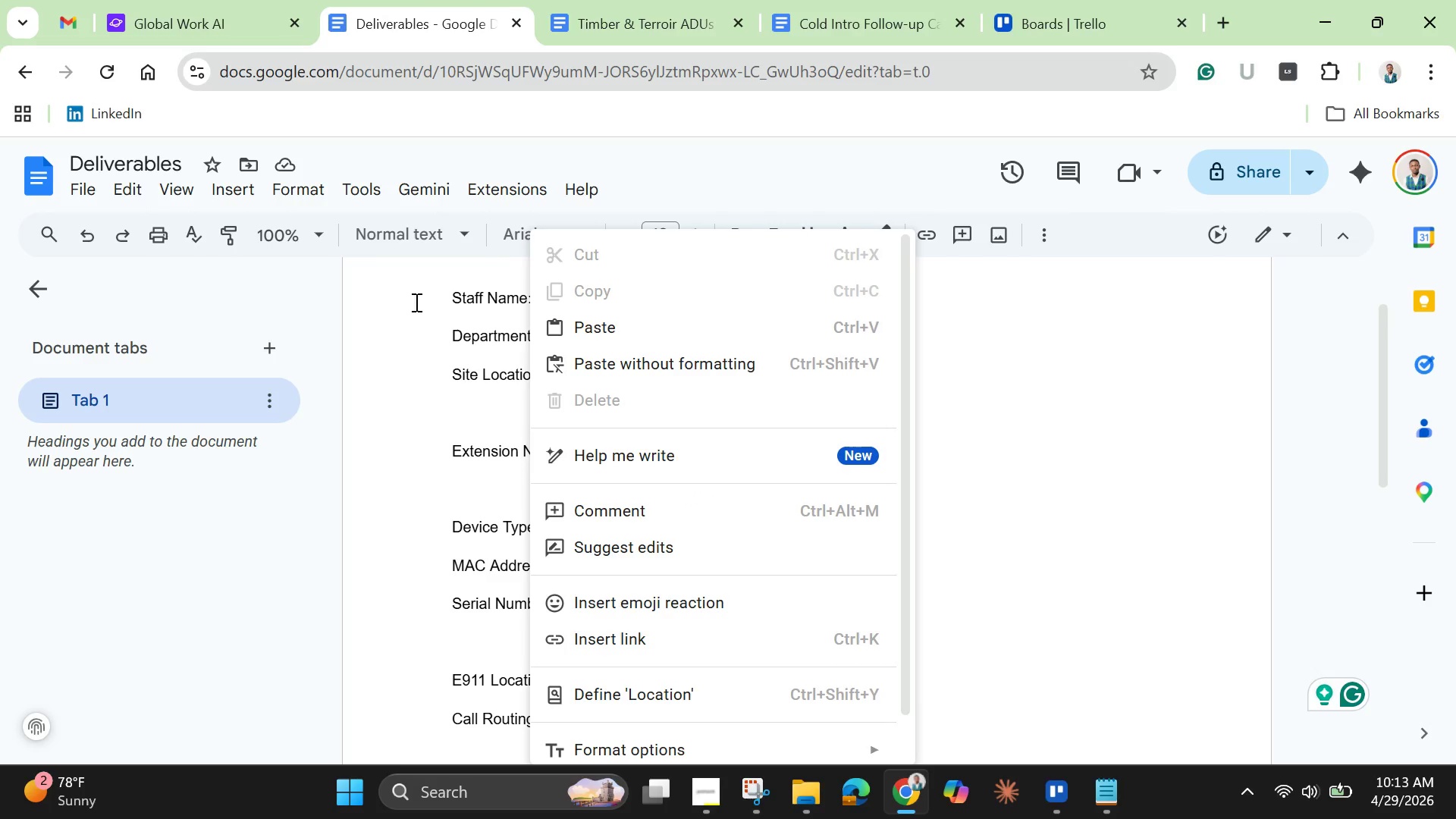 
left_click([475, 312])
 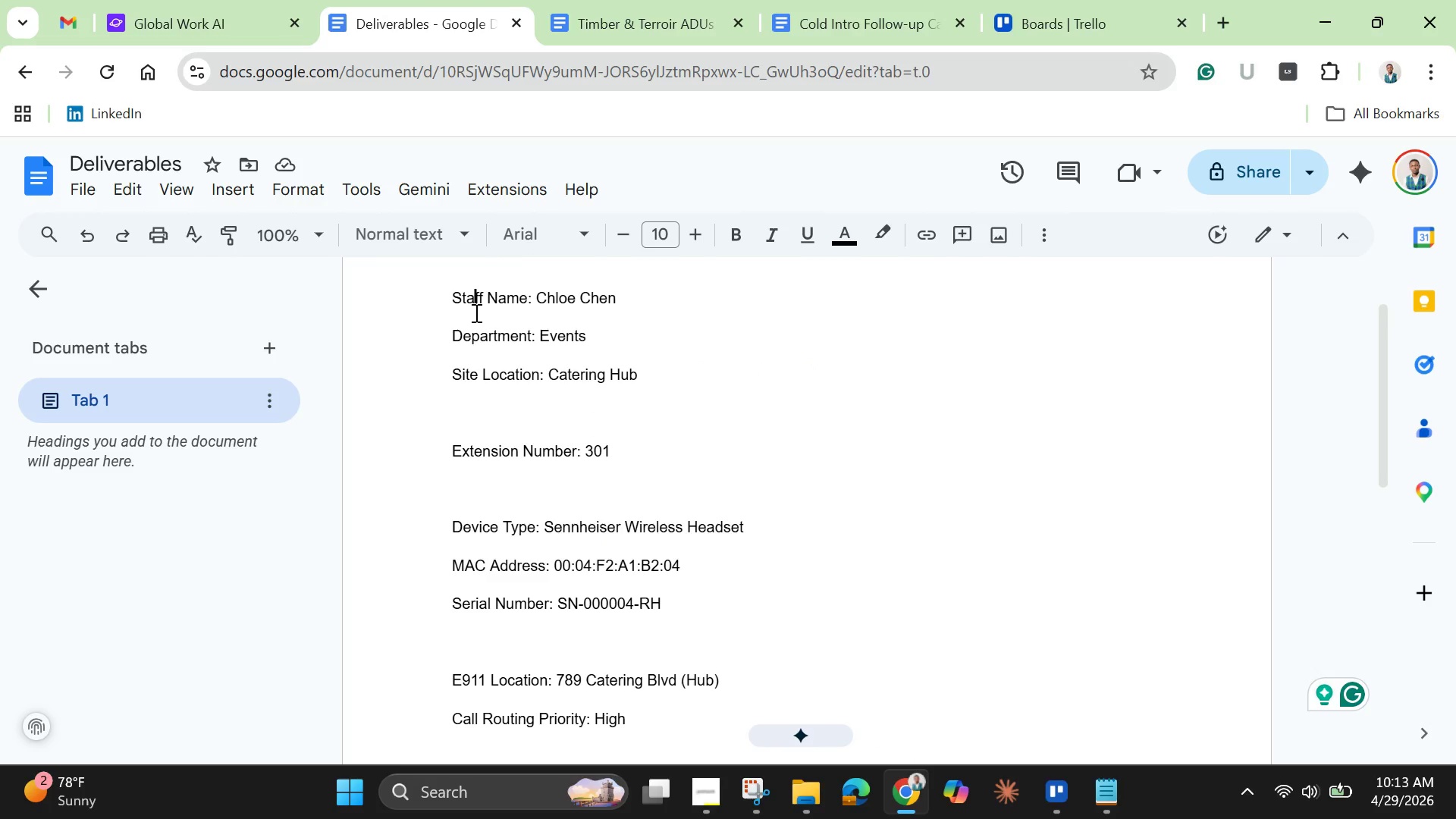 
key(Control+A)
 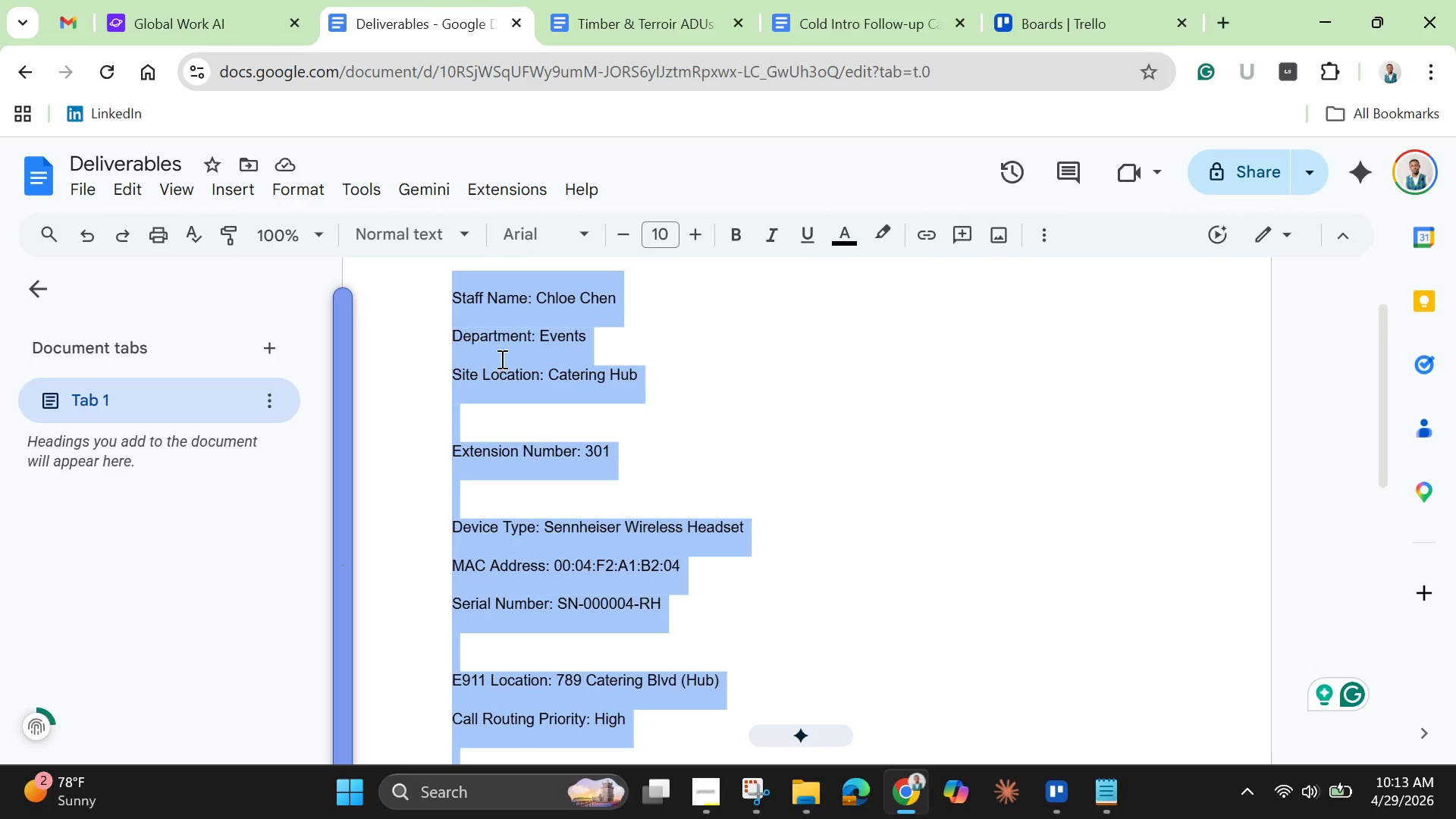 
right_click([500, 357])
 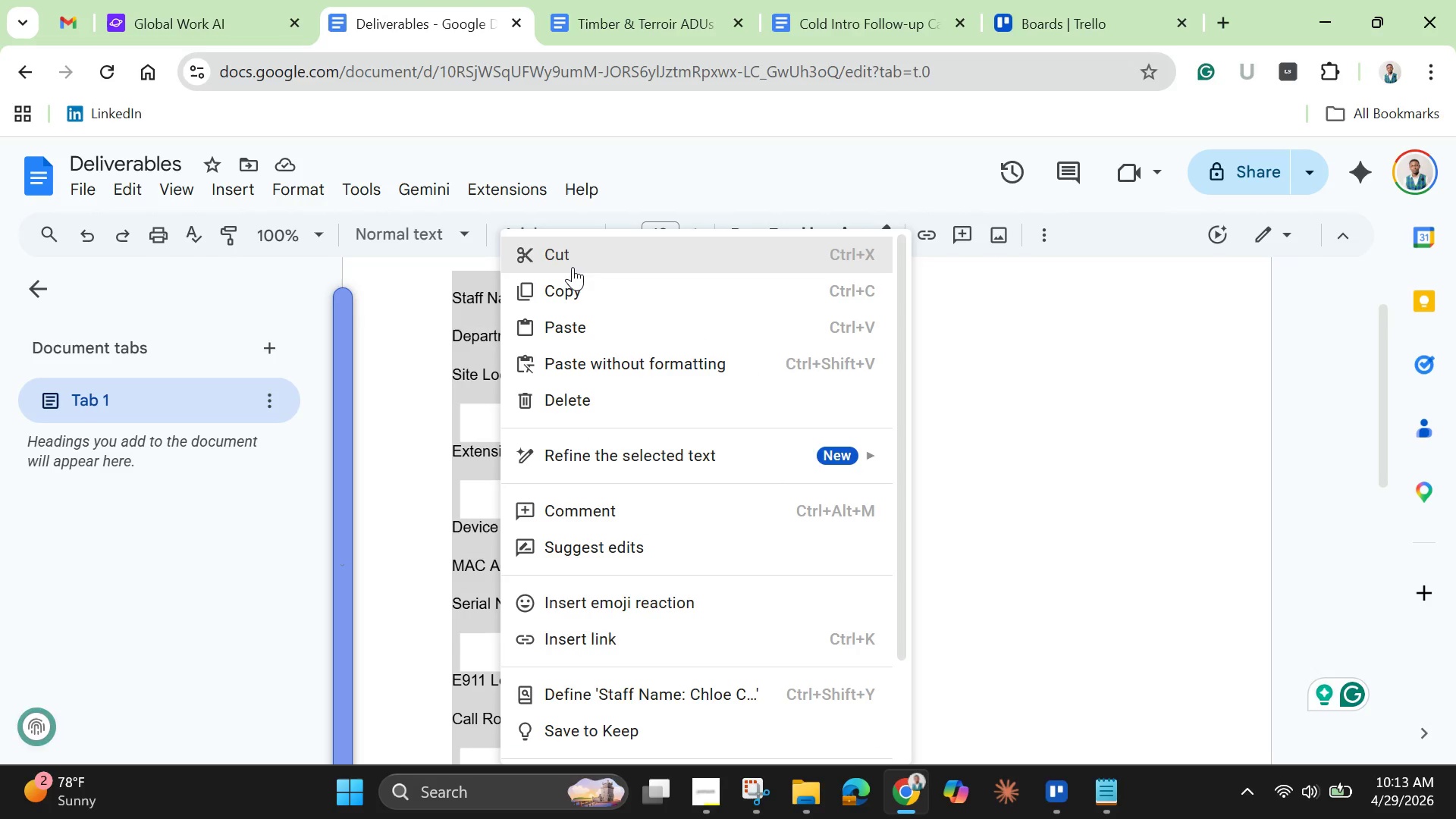 
left_click([573, 265])
 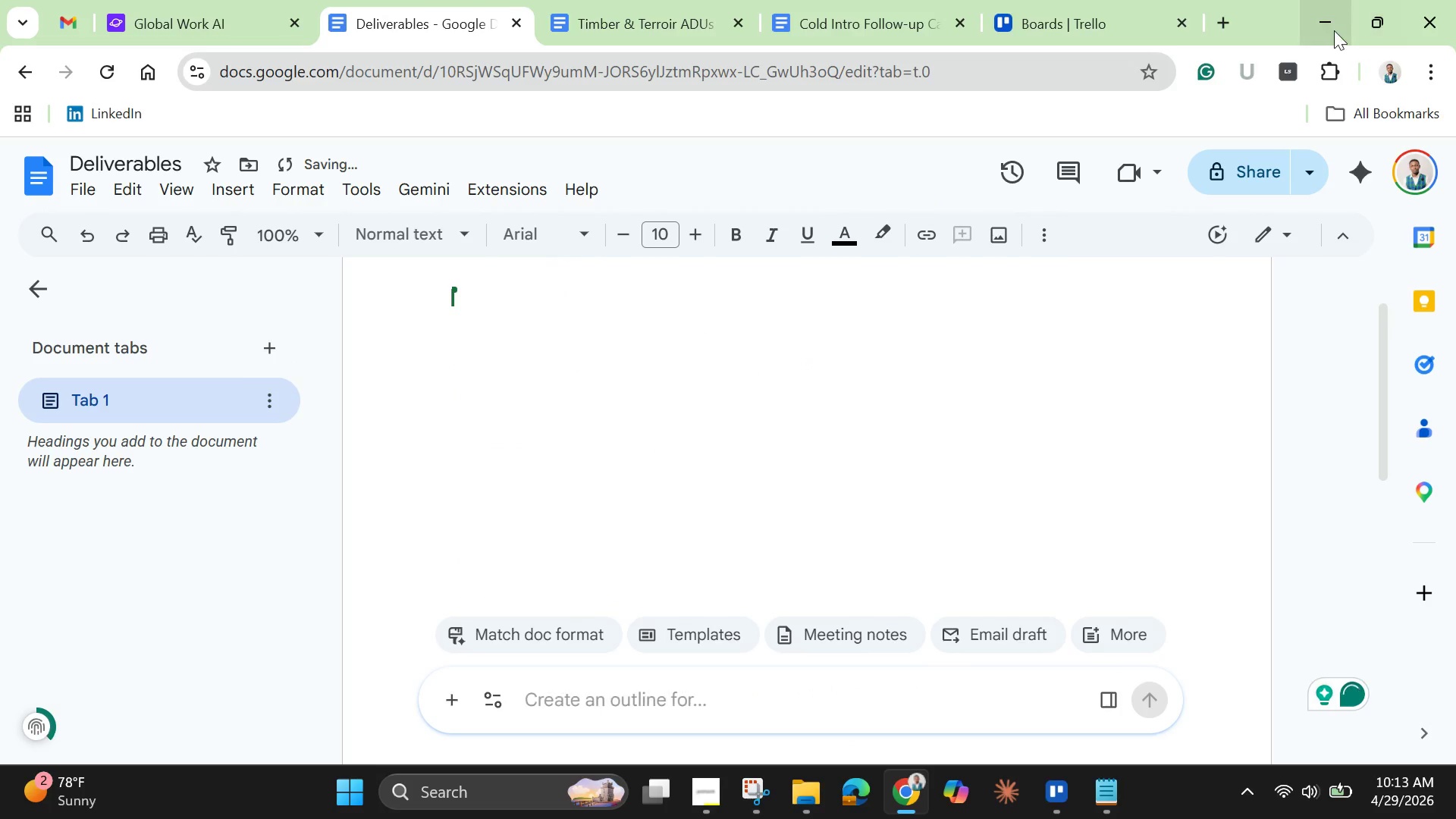 
left_click([1320, 20])
 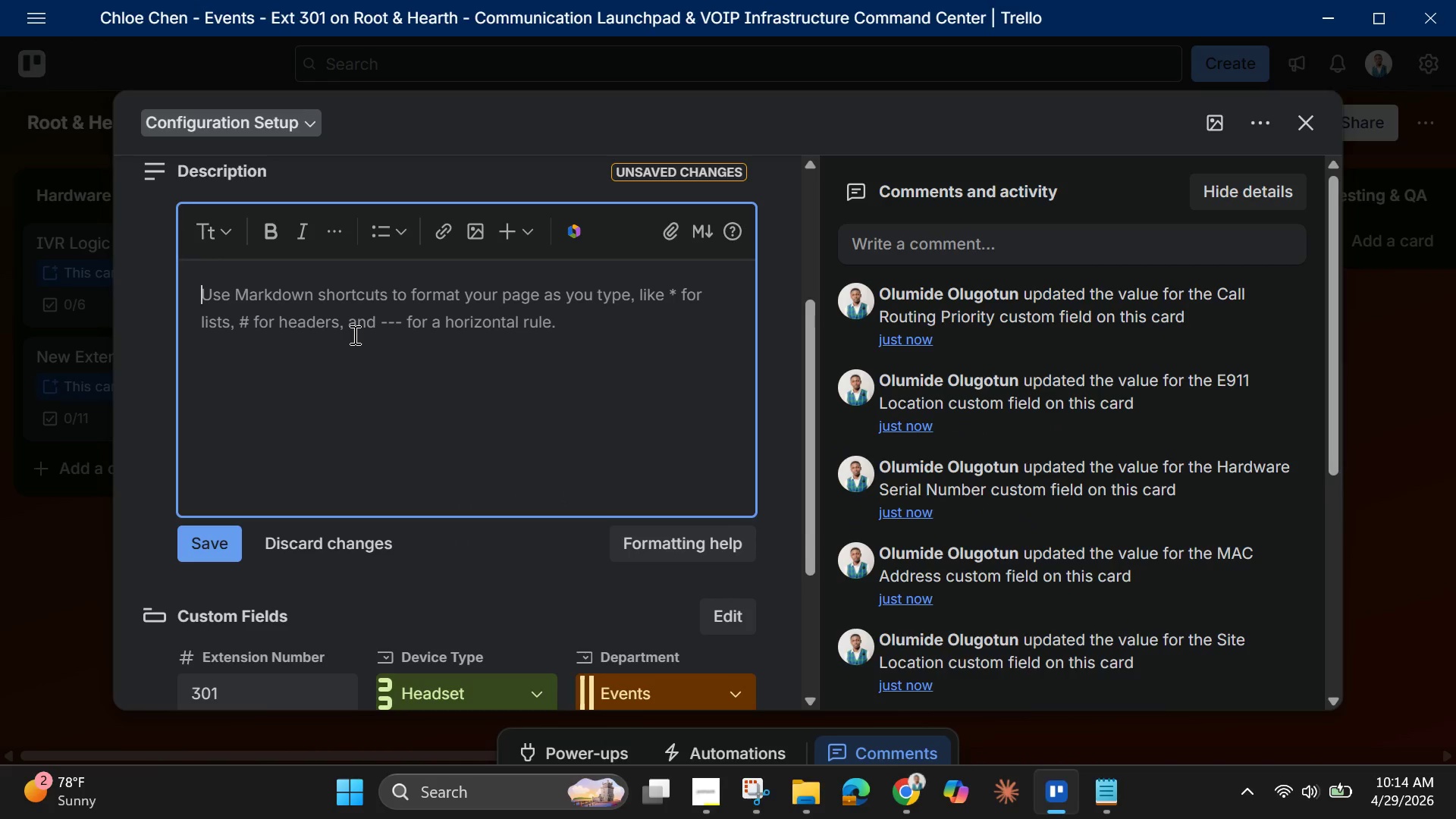 
key(Control+V)
 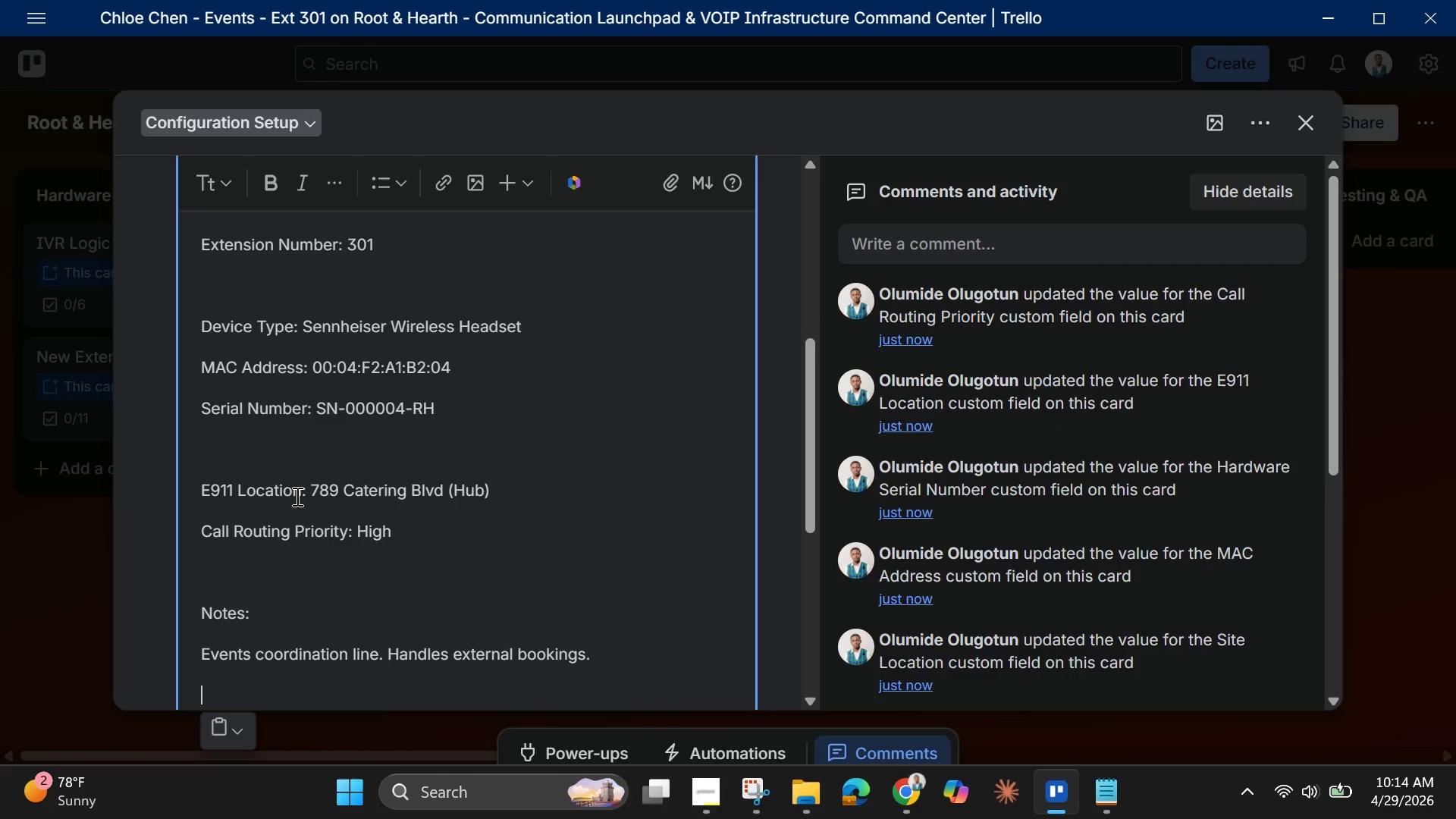 
scroll: coordinate [294, 540], scroll_direction: down, amount: 3.0
 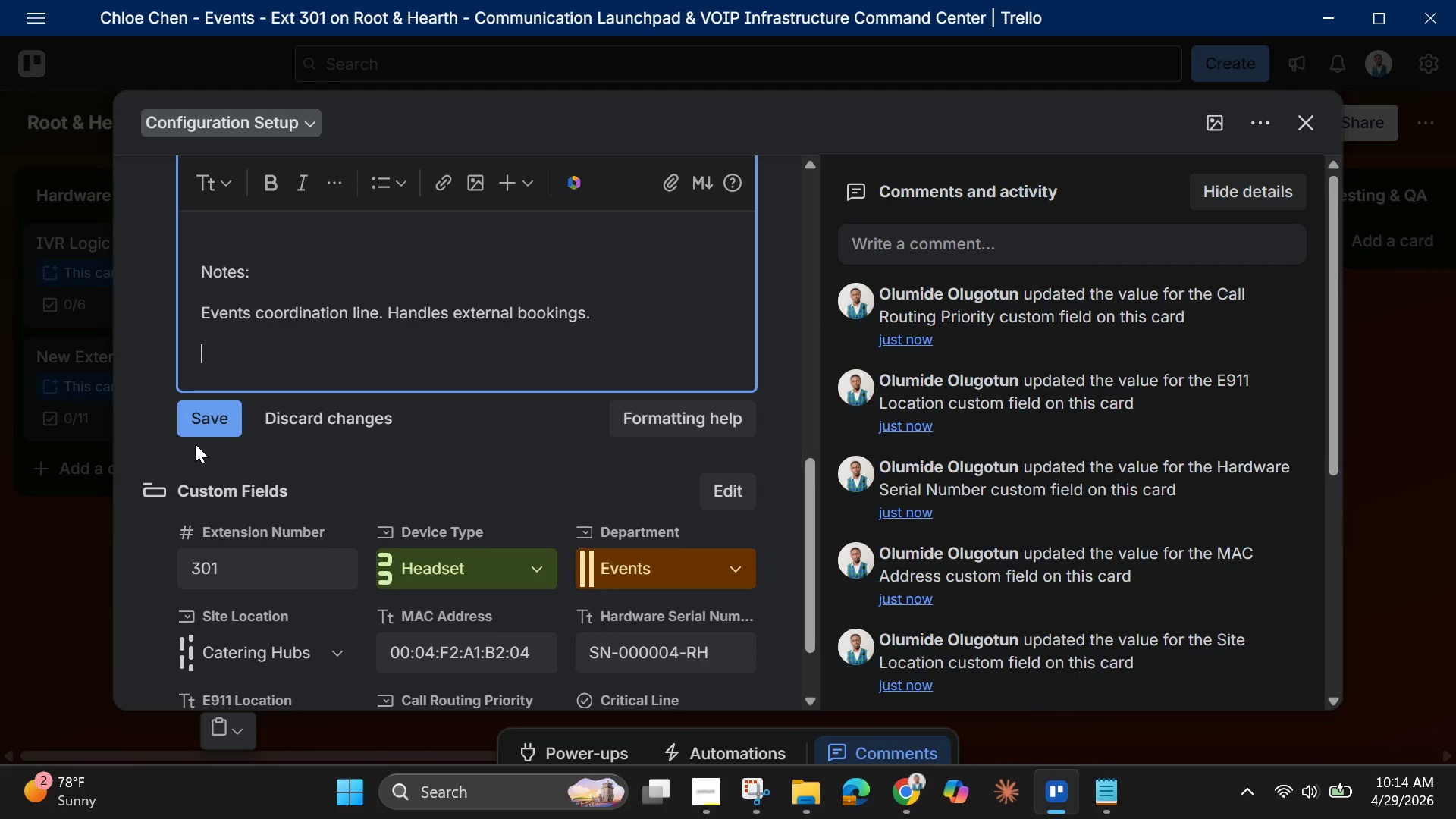 
left_click([206, 427])
 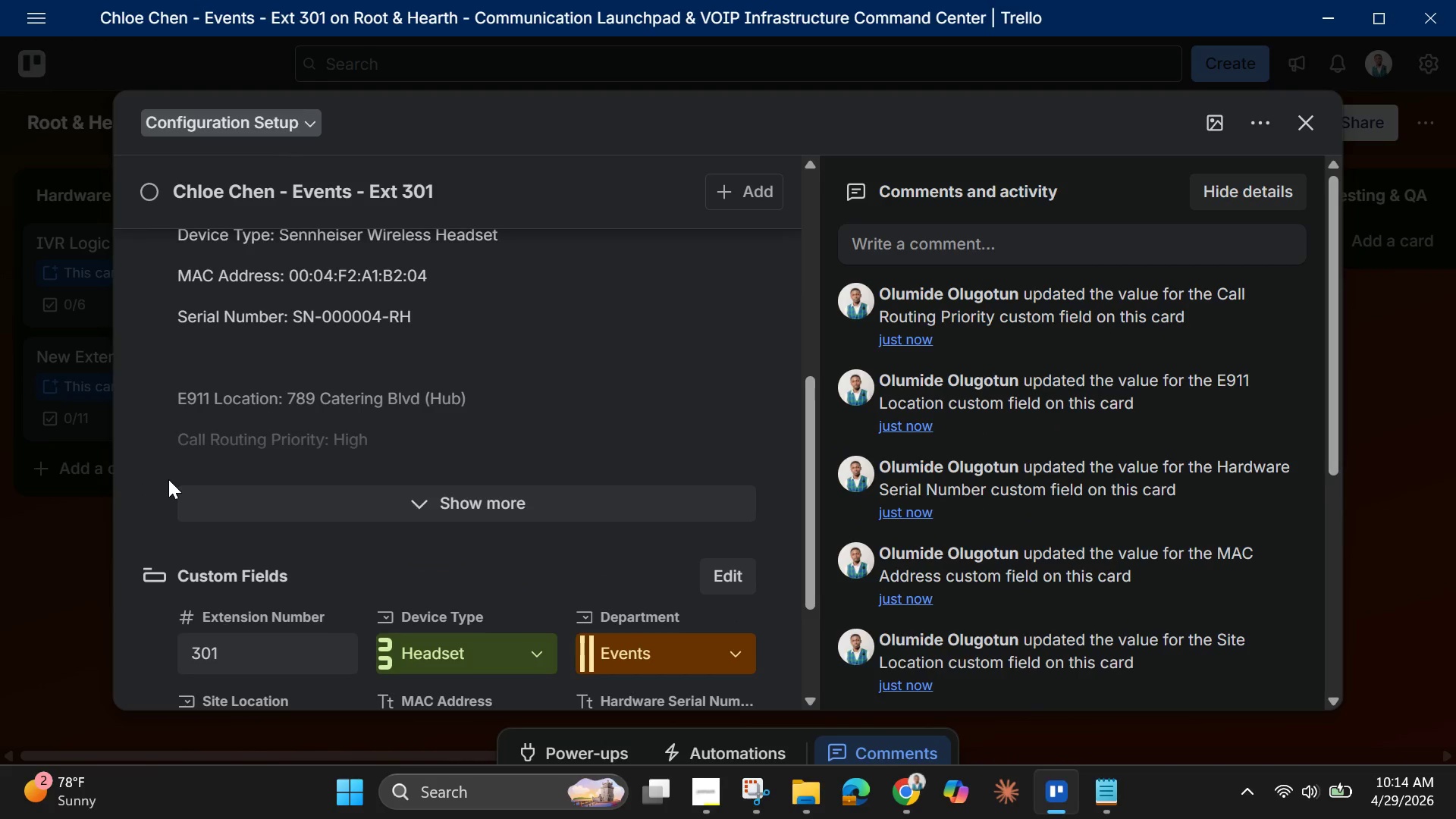 
wait(11.67)
 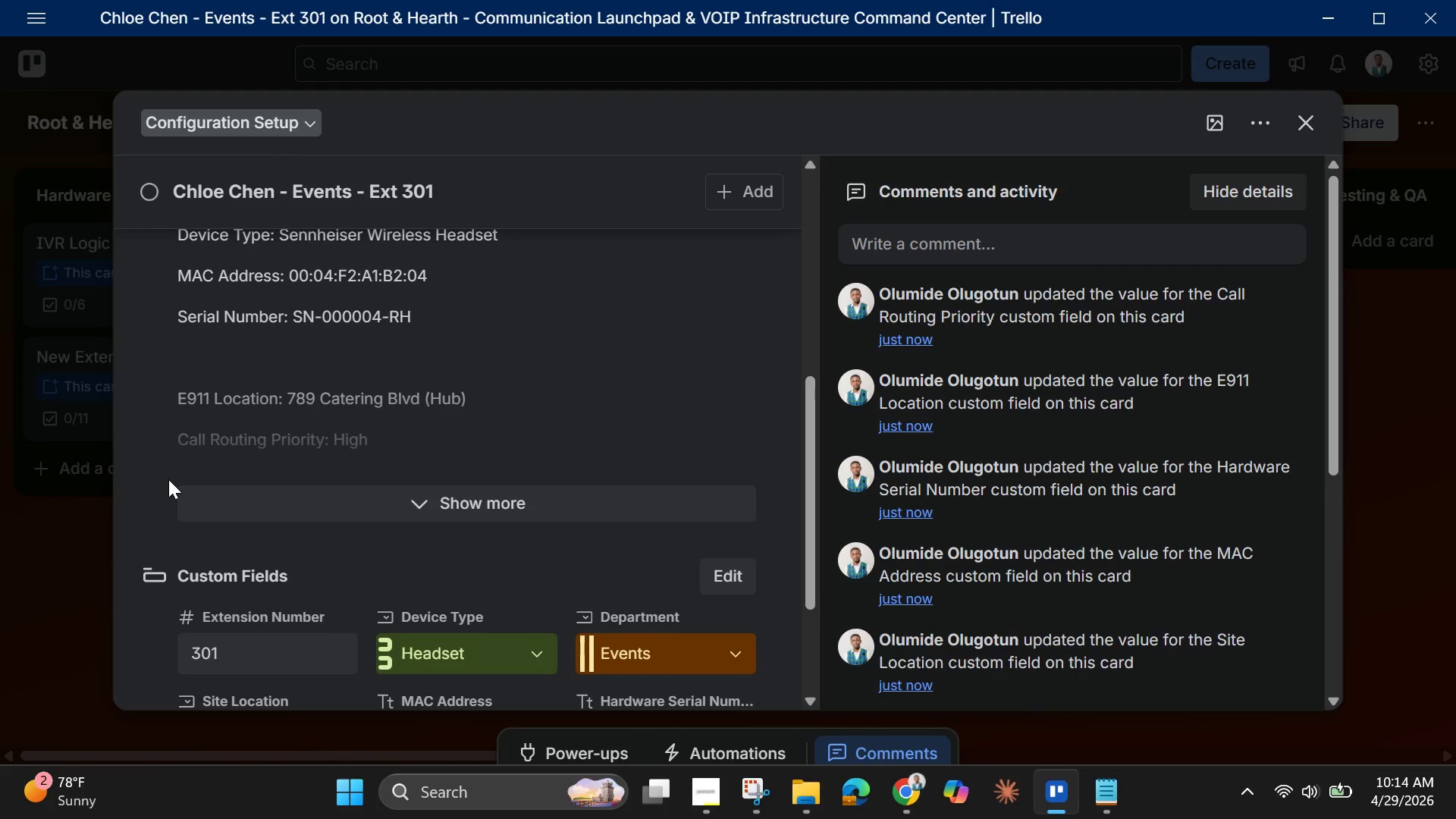 
scroll: coordinate [245, 493], scroll_direction: down, amount: 2.0
 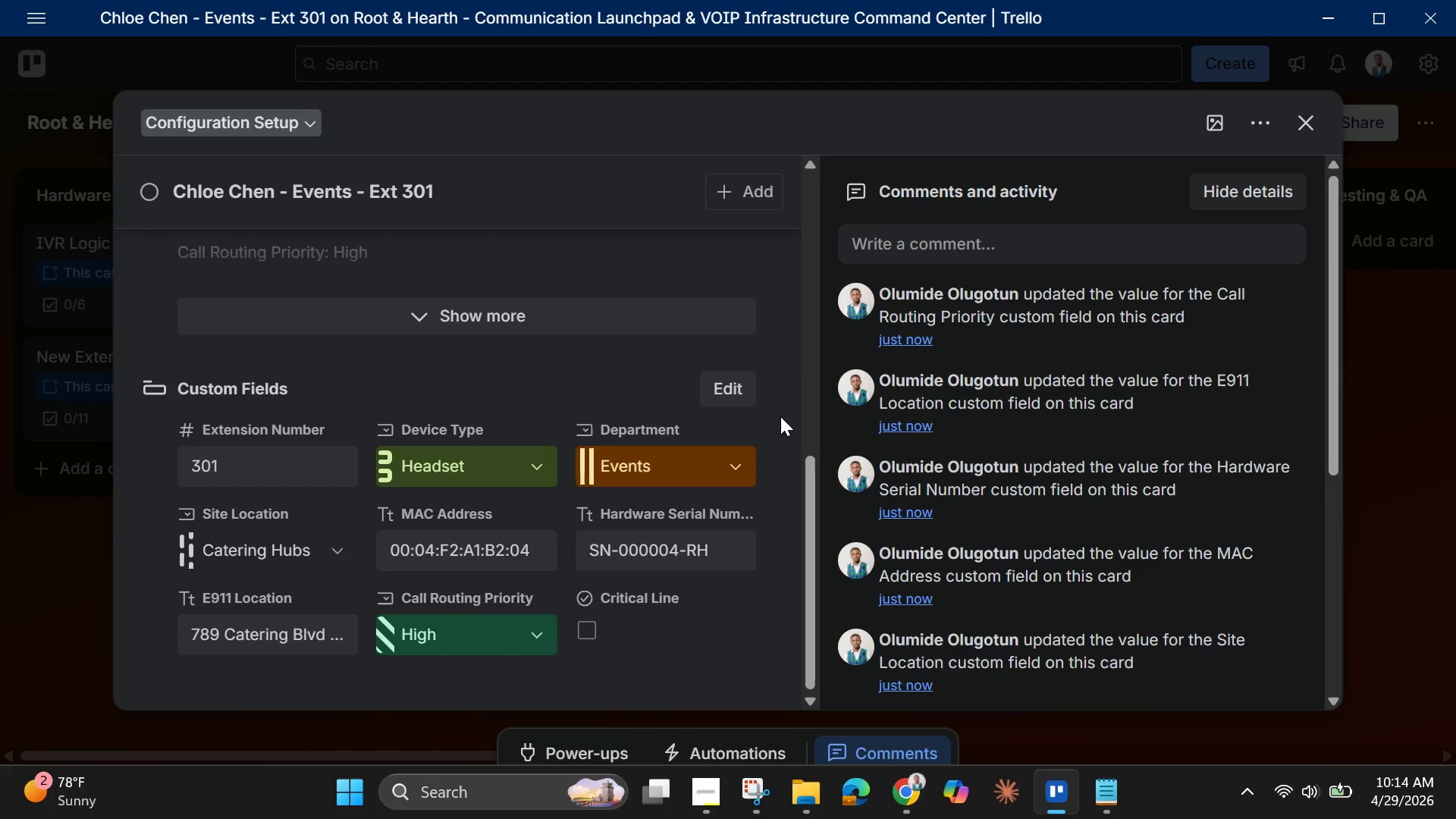 
scroll: coordinate [783, 415], scroll_direction: up, amount: 4.0
 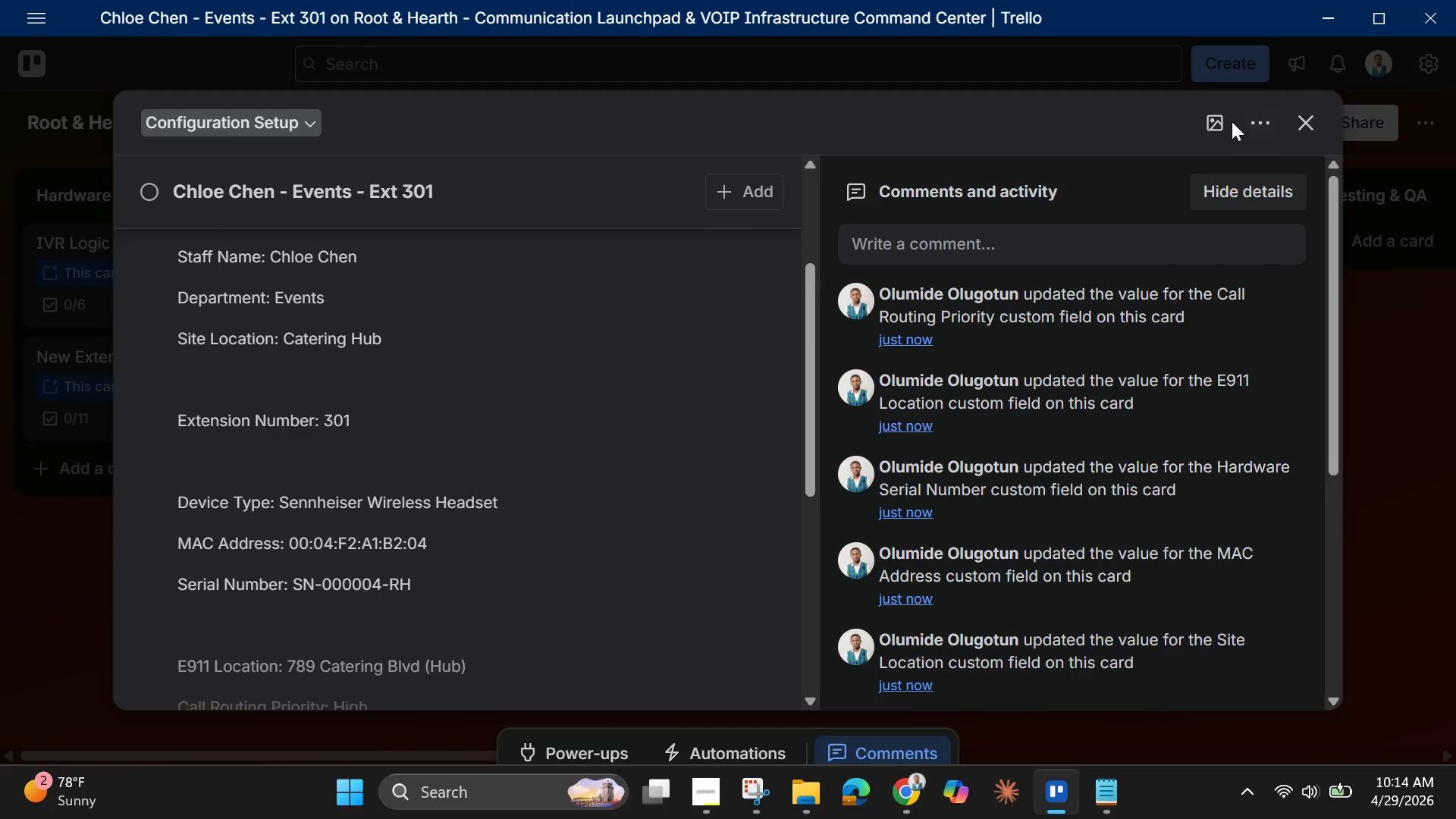 
left_click([1219, 117])
 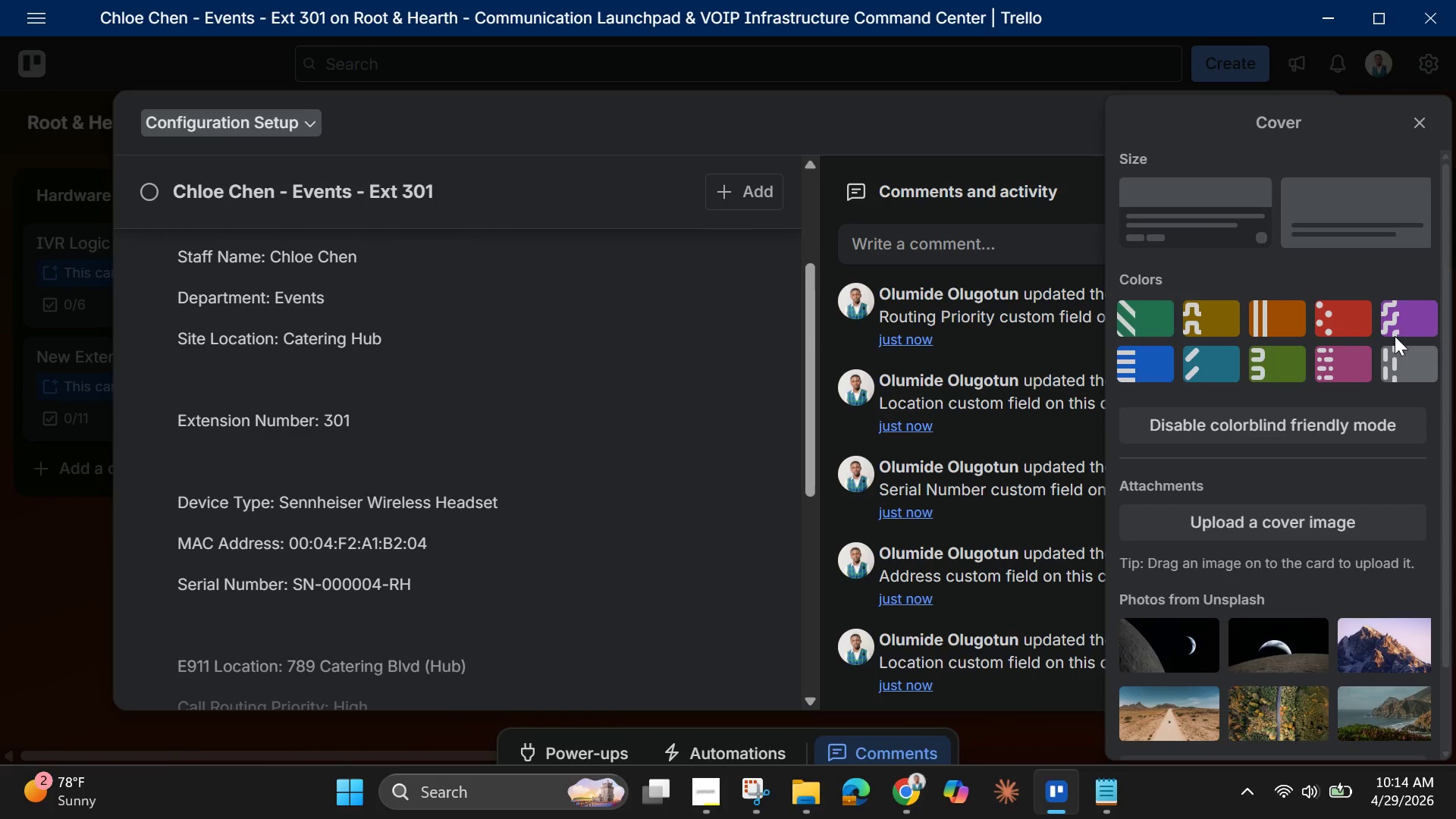 
mouse_move([1179, 321])
 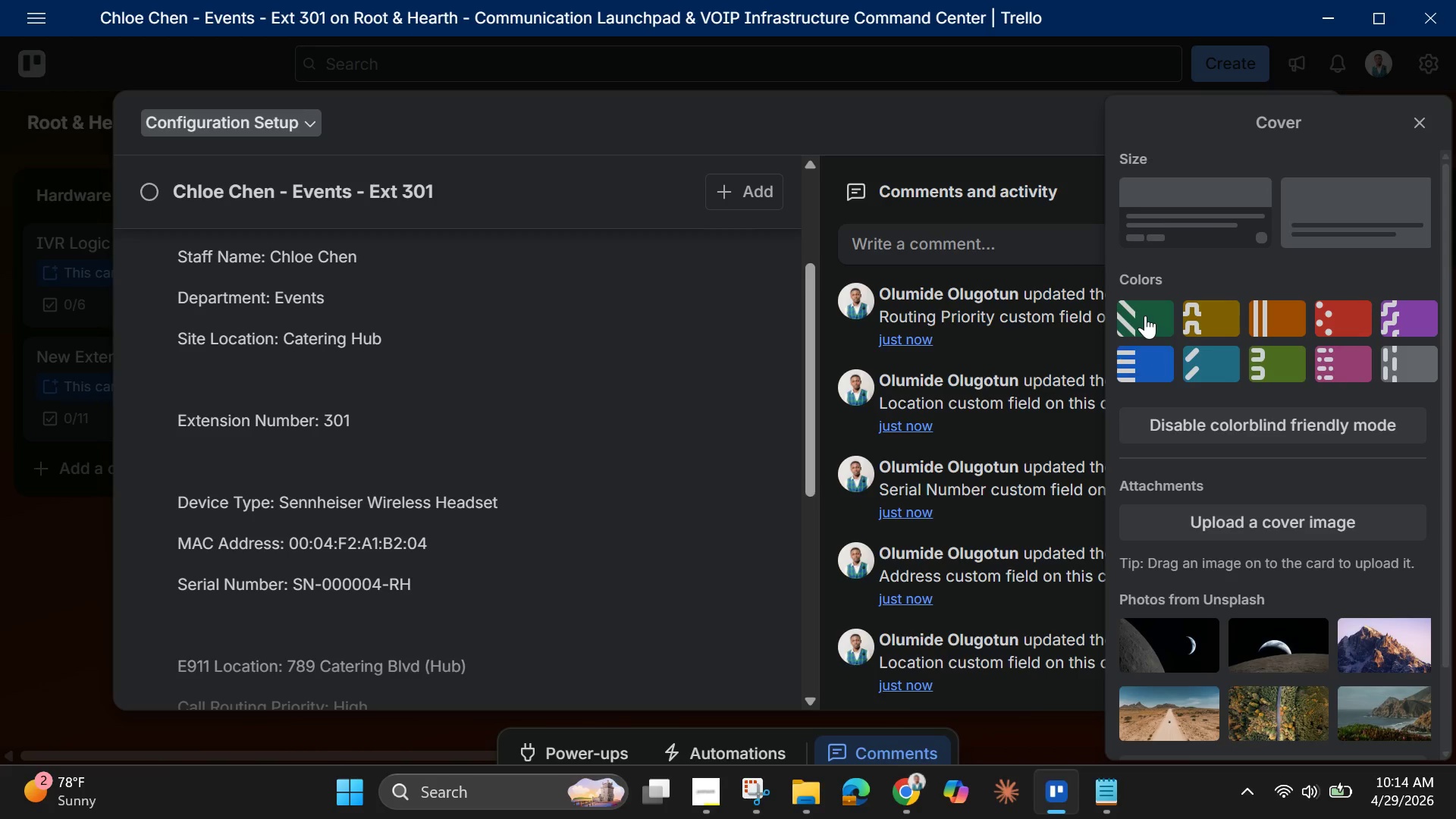 
left_click([1145, 315])
 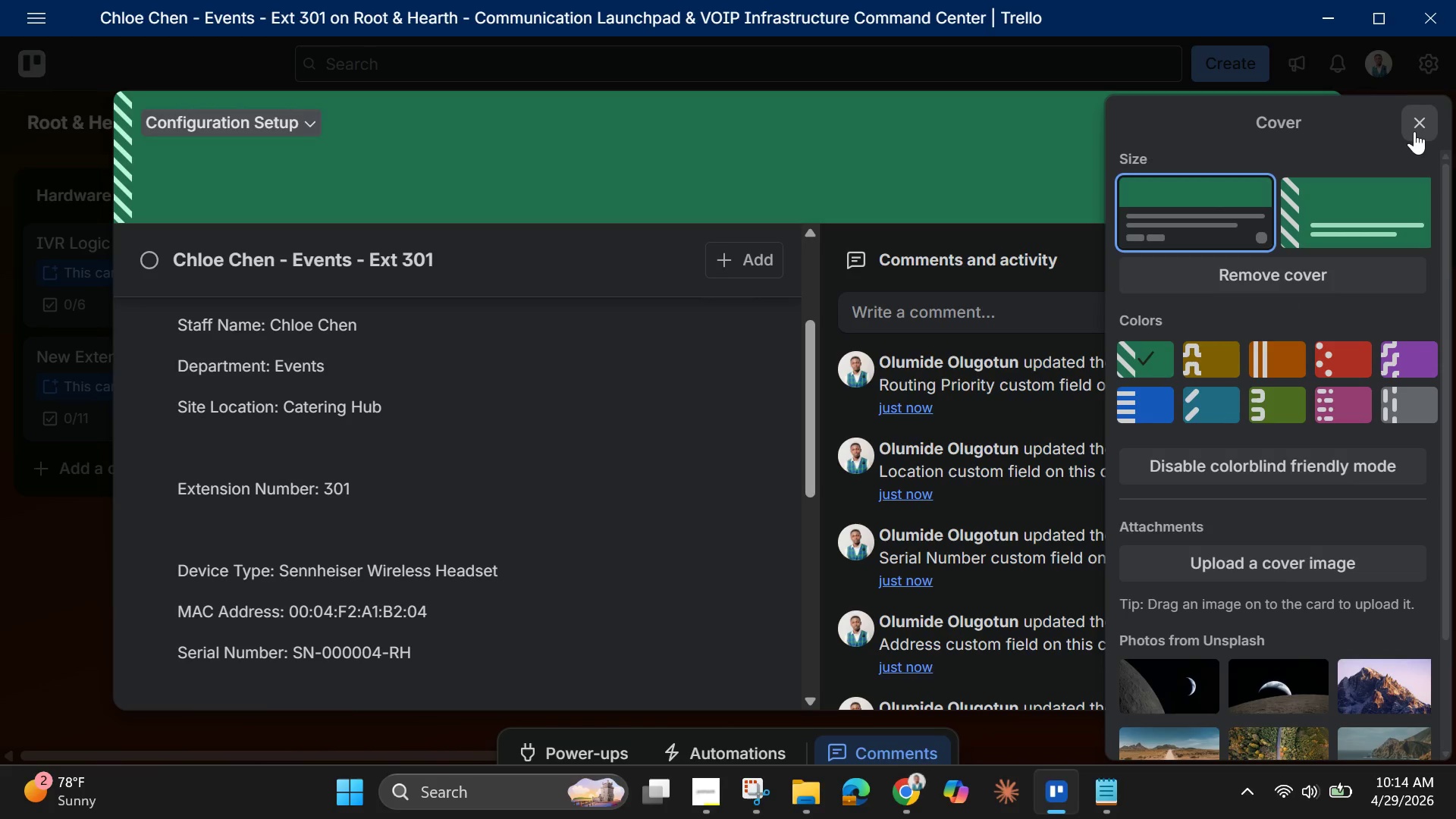 
left_click([1414, 130])
 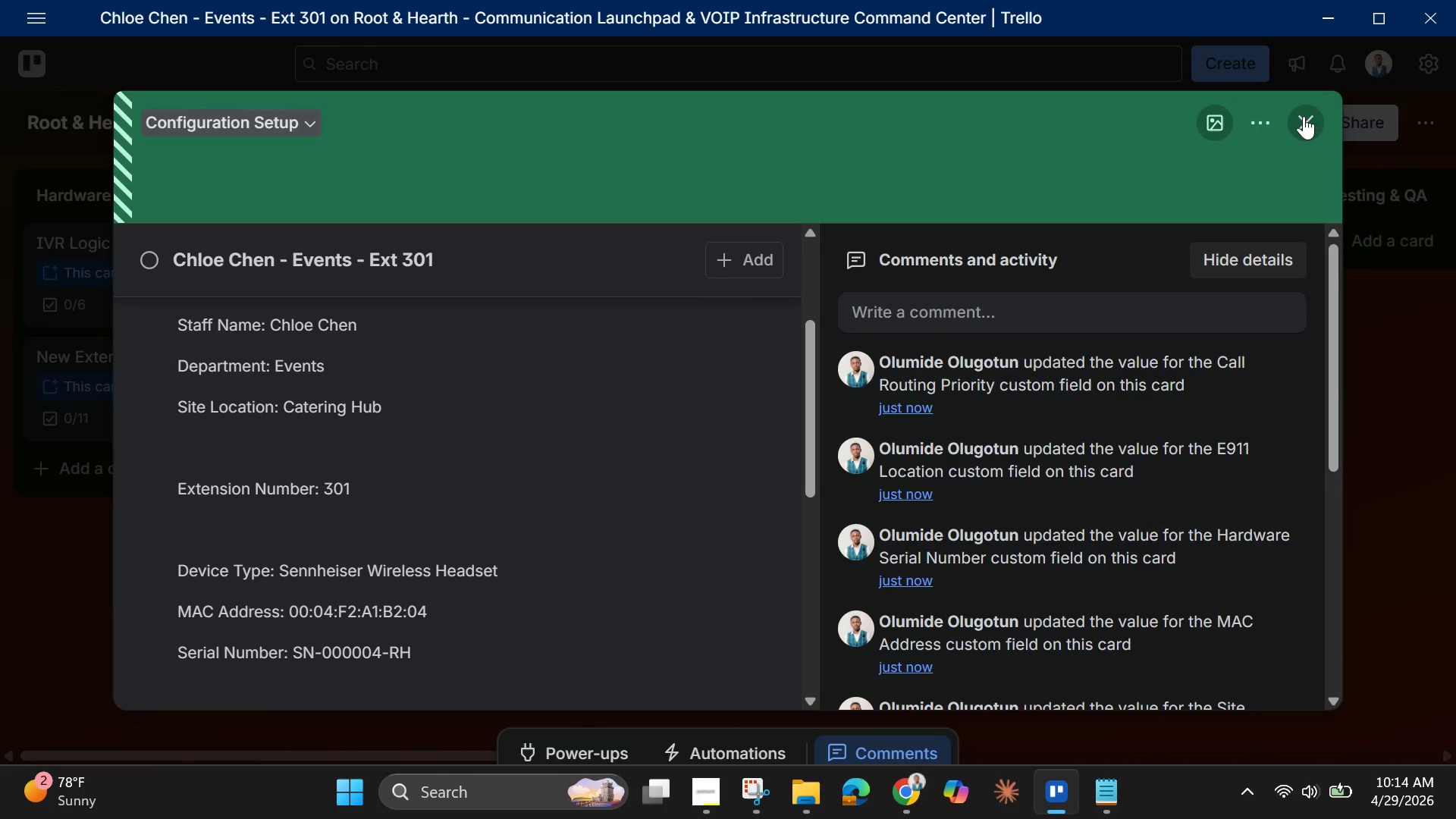 
left_click([1304, 116])
 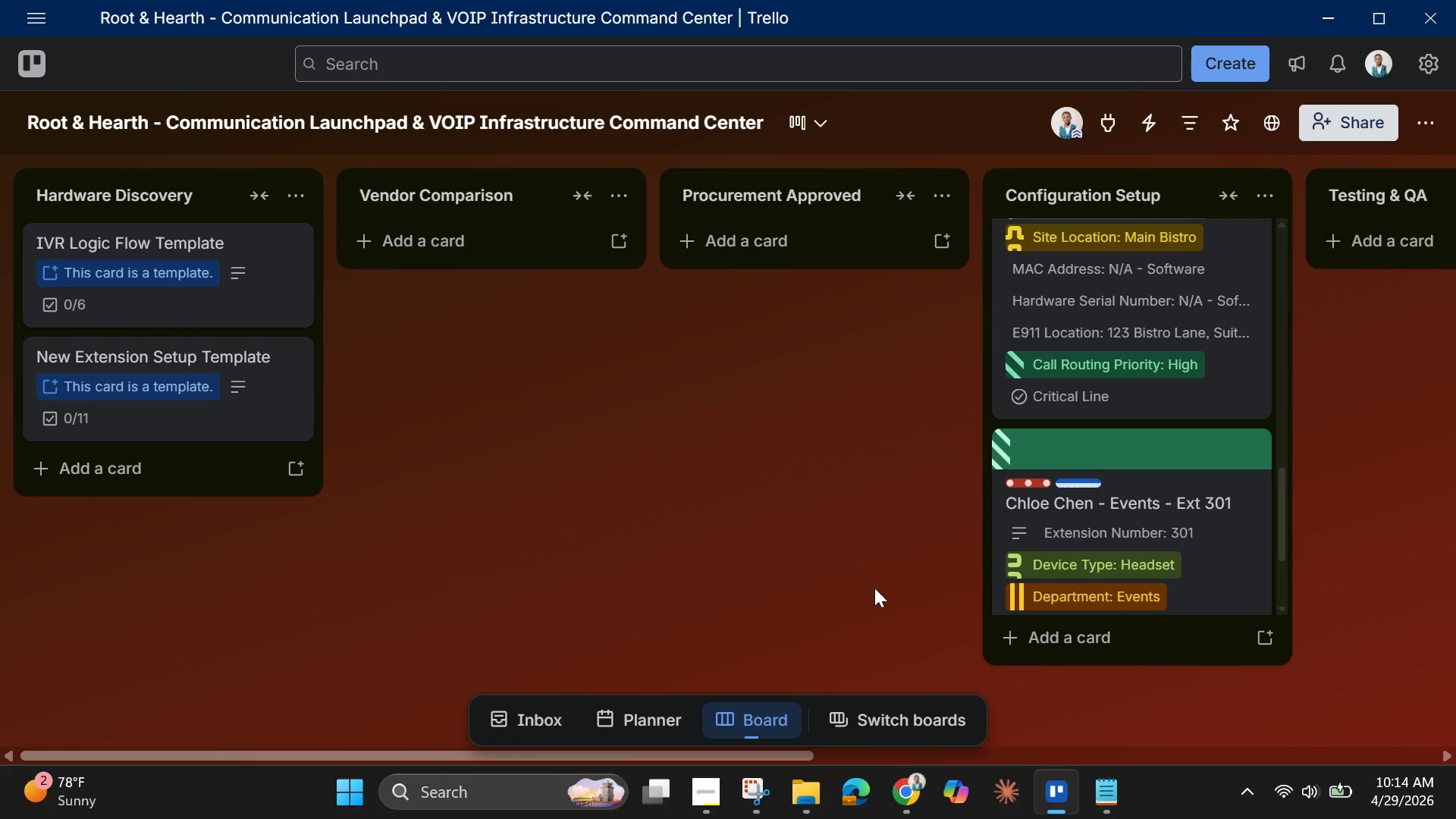 
scroll: coordinate [1138, 552], scroll_direction: down, amount: 3.0
 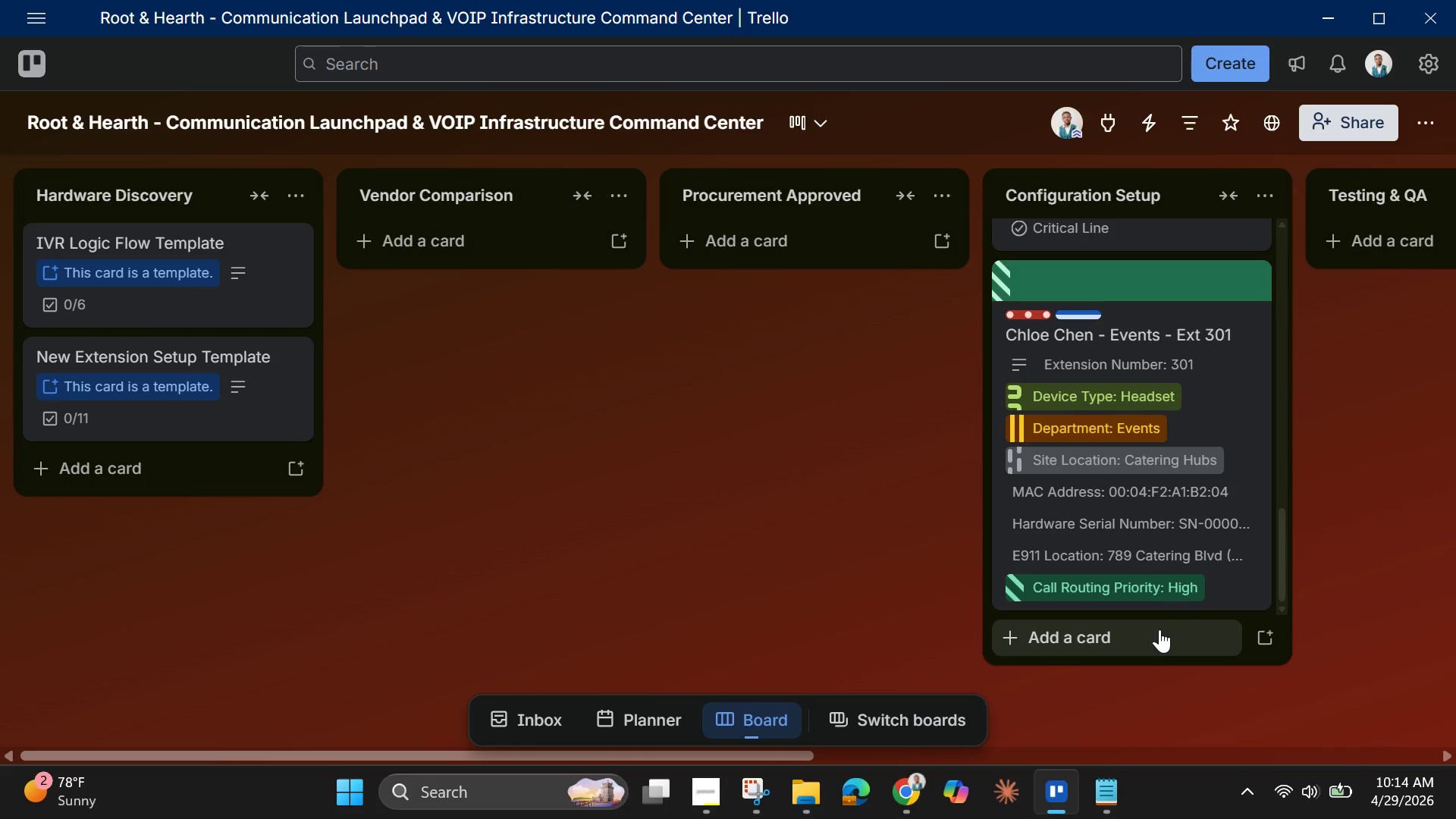 
wait(6.33)
 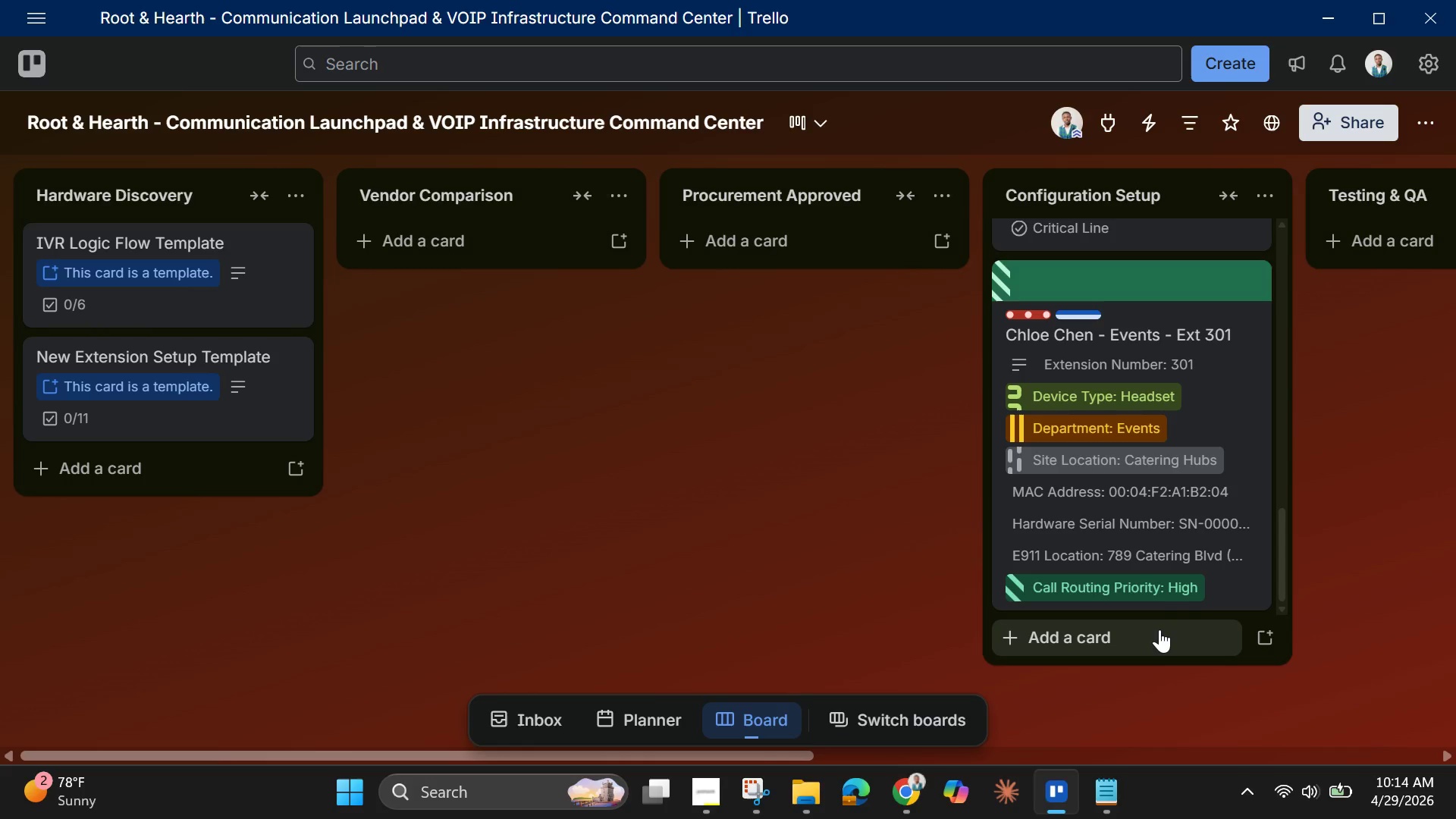 
left_click([1159, 630])
 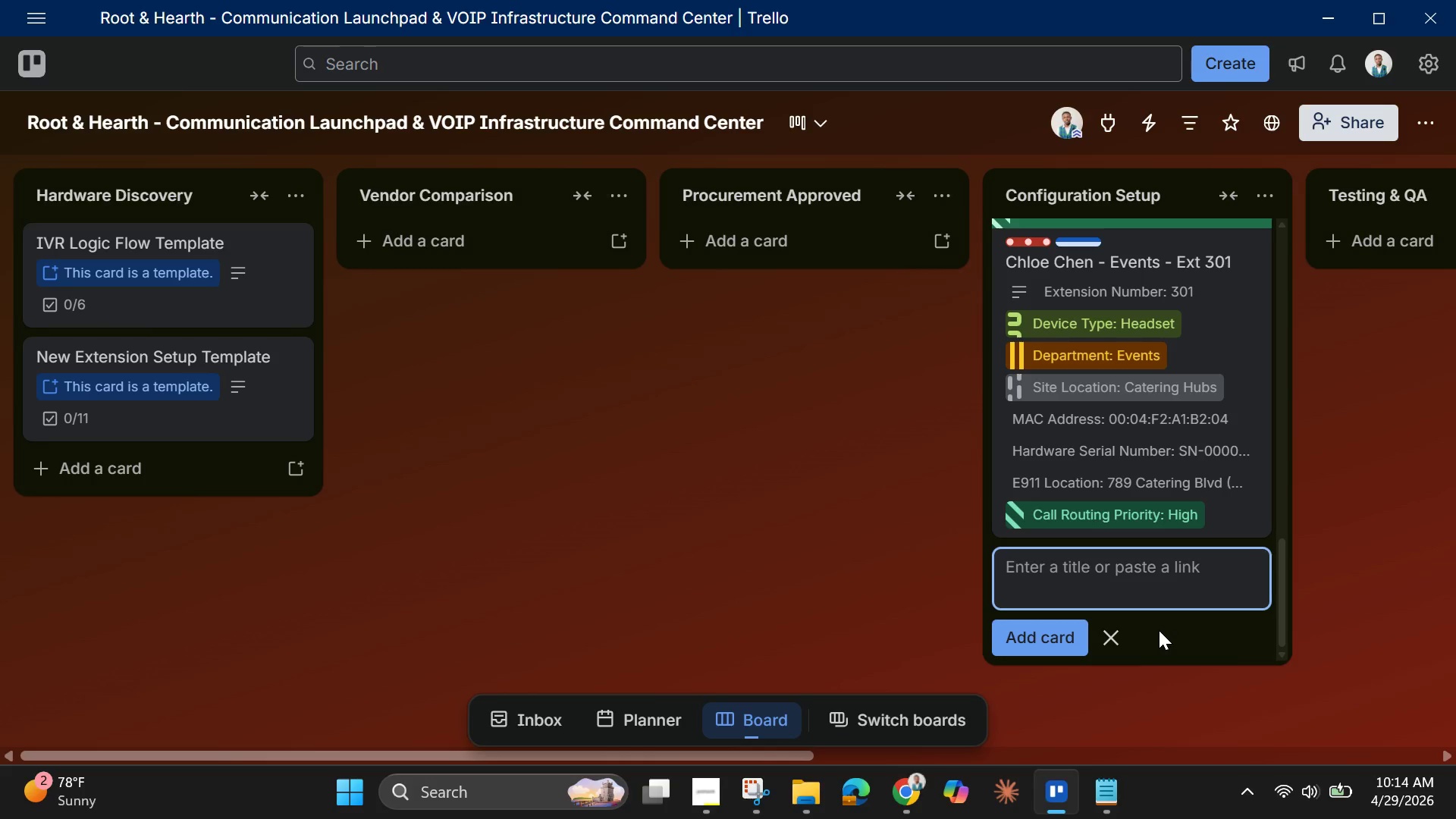 
wait(10.06)
 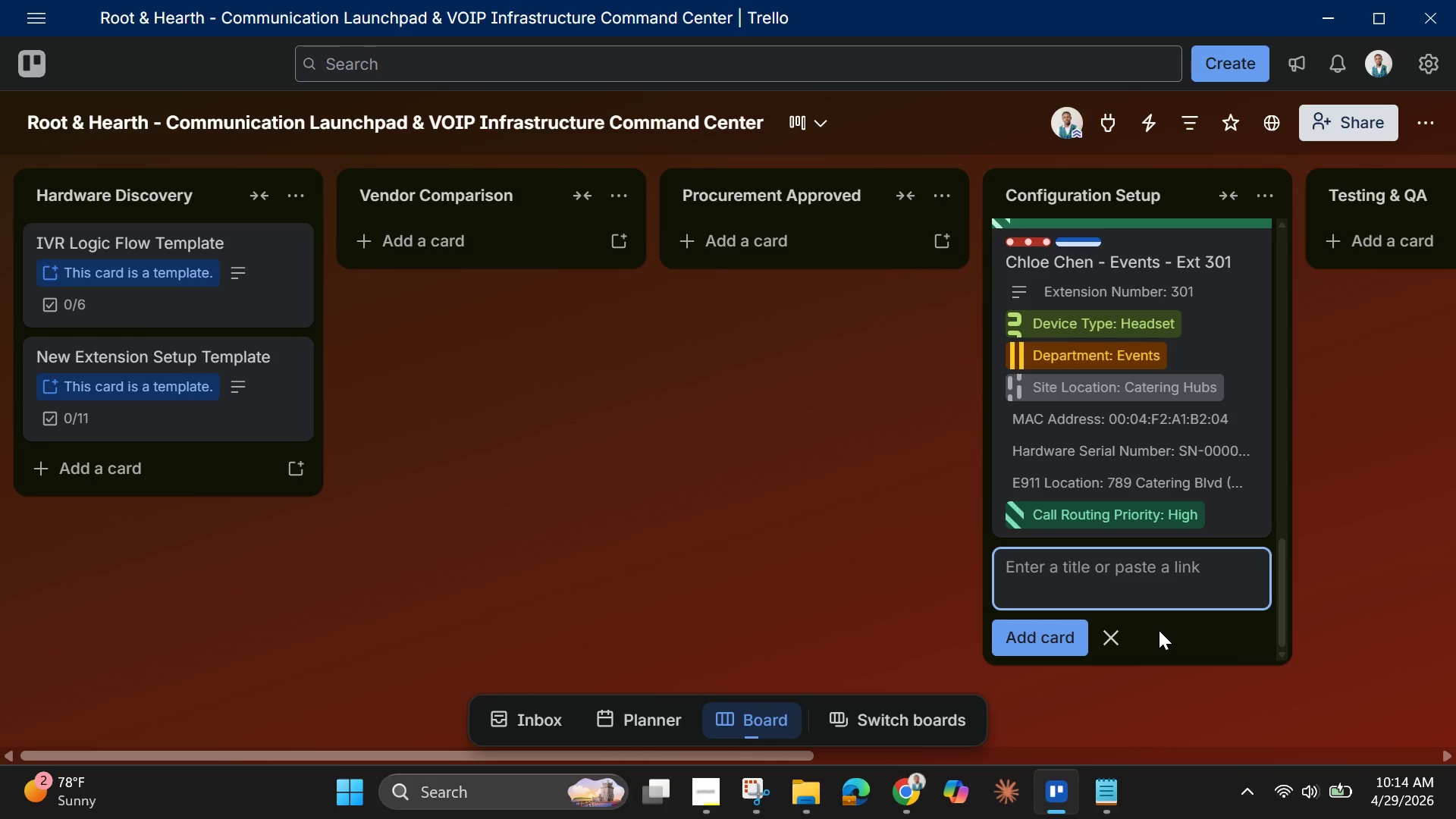 
left_click([700, 795])